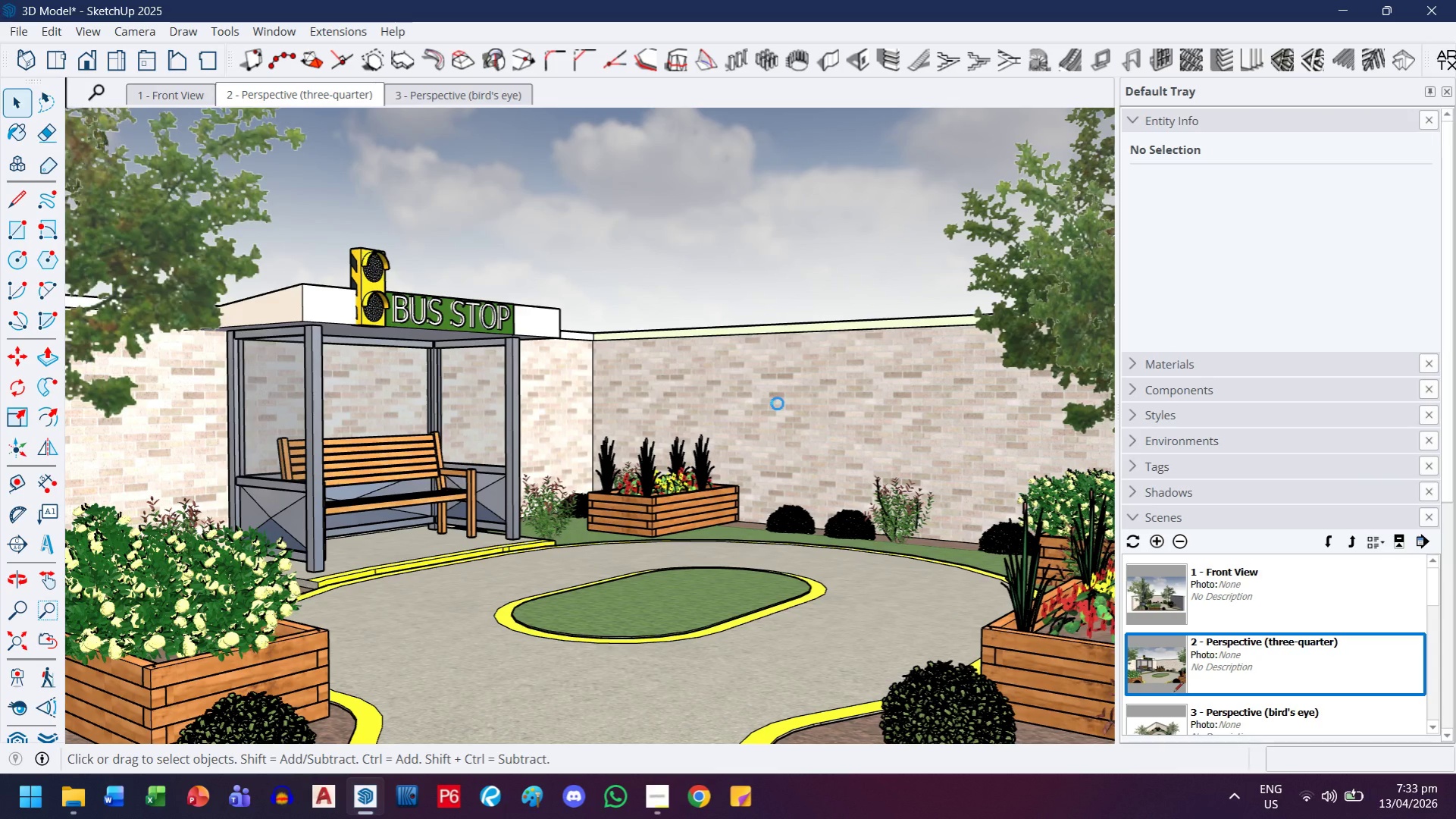 
left_click([454, 87])
 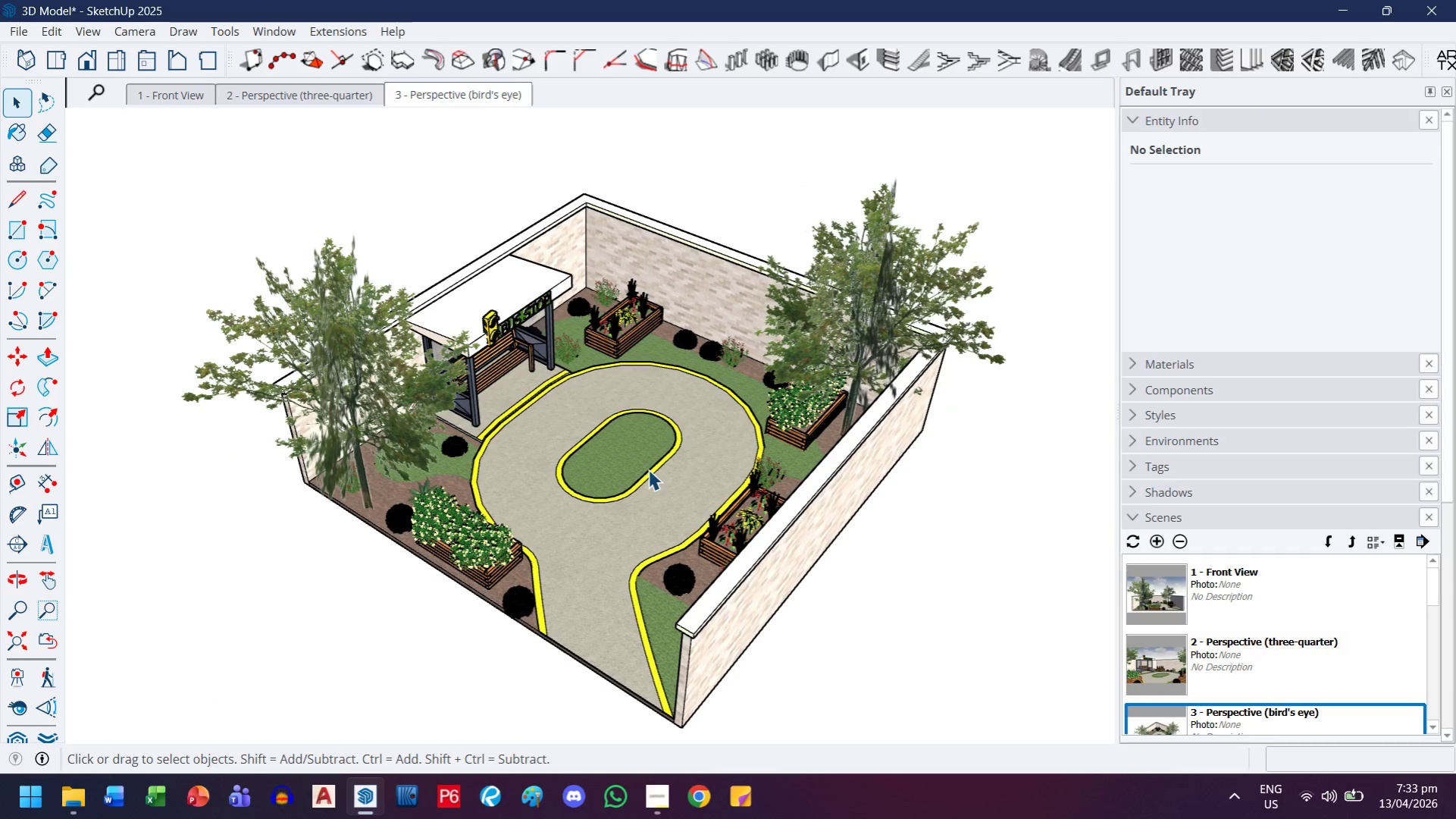 
wait(7.0)
 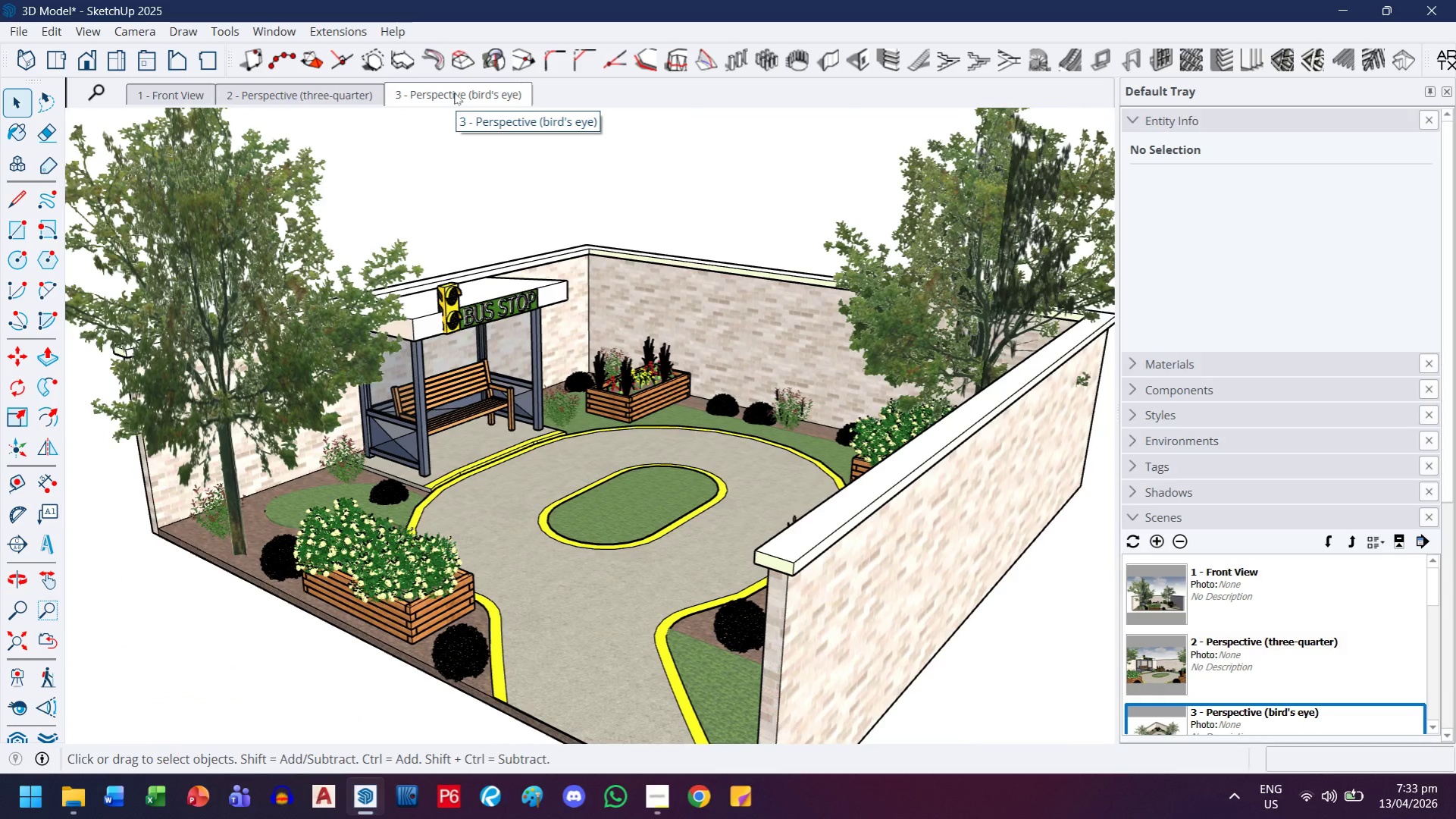 
scroll: coordinate [627, 509], scroll_direction: up, amount: 2.0
 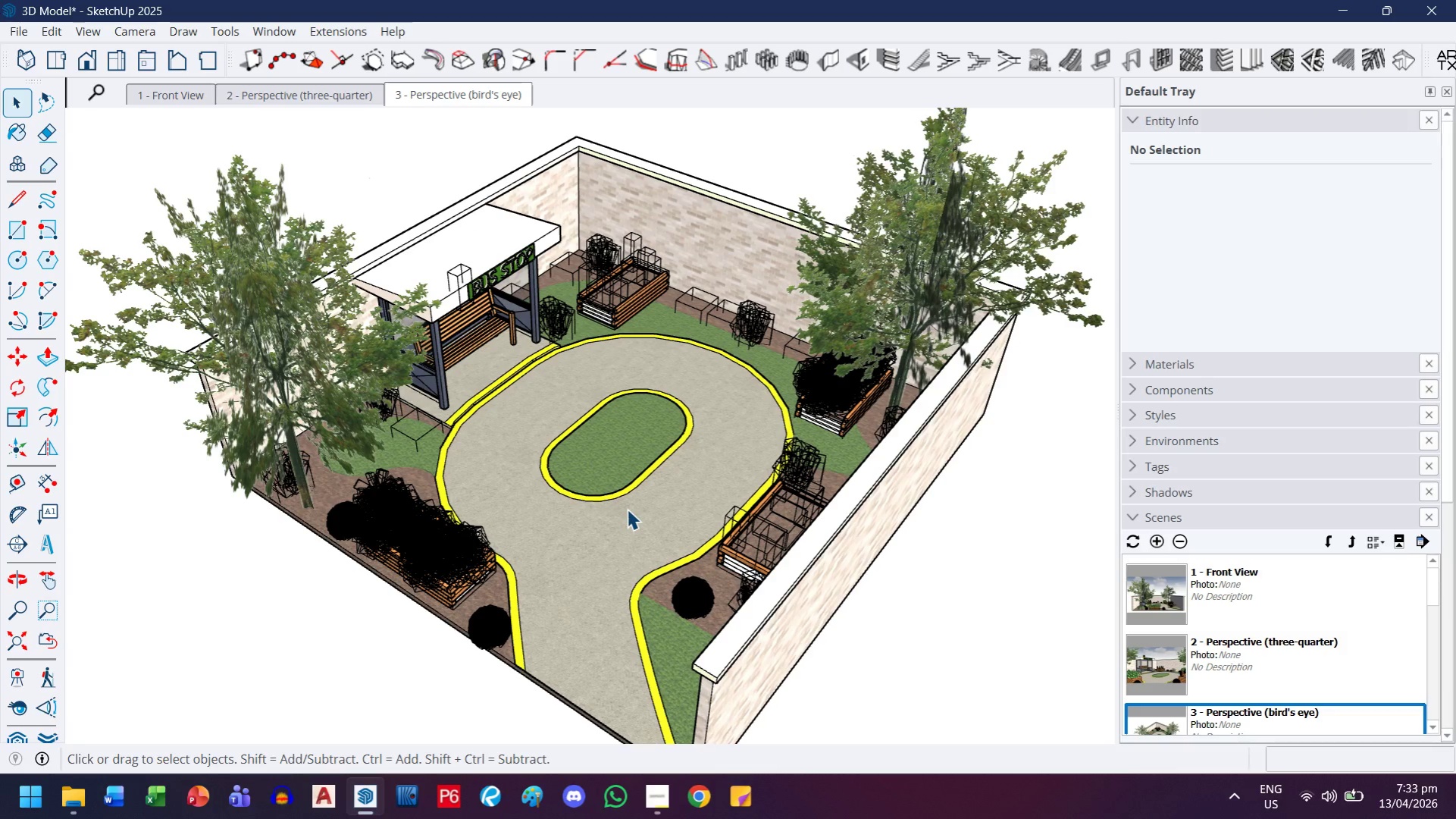 
scroll: coordinate [627, 509], scroll_direction: down, amount: 1.0
 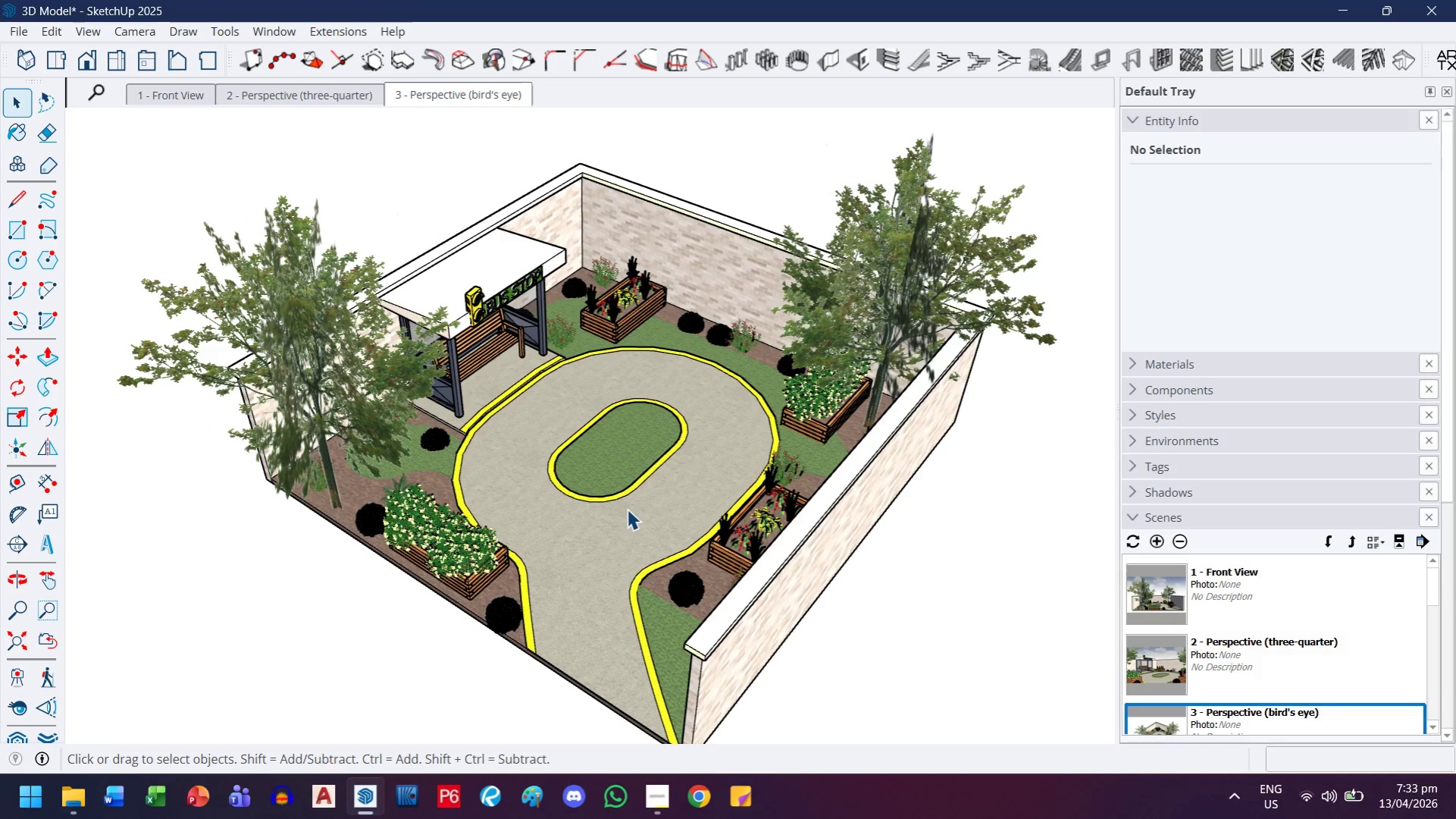 
key(H)
 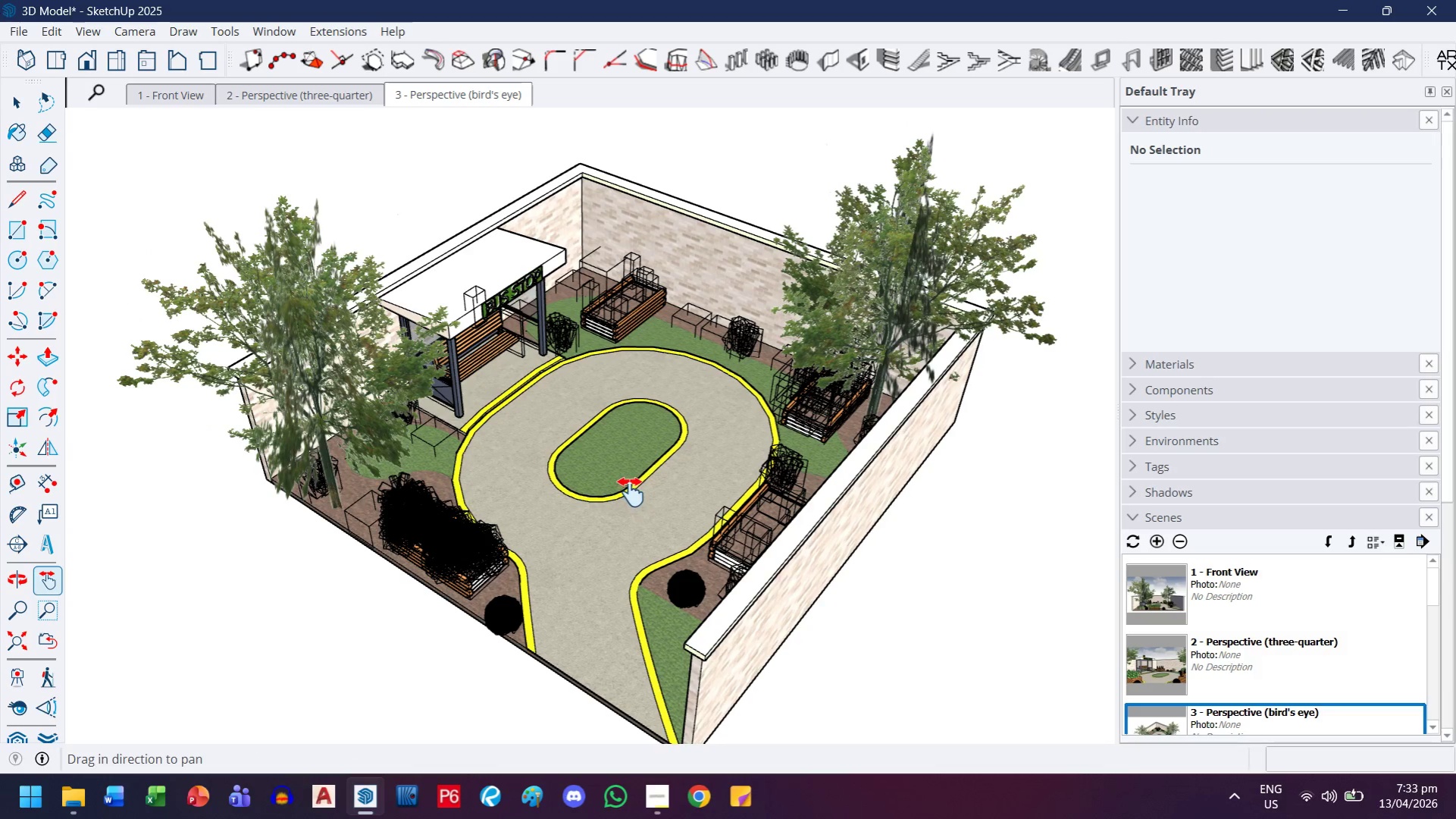 
left_click_drag(start_coordinate=[631, 491], to_coordinate=[623, 457])
 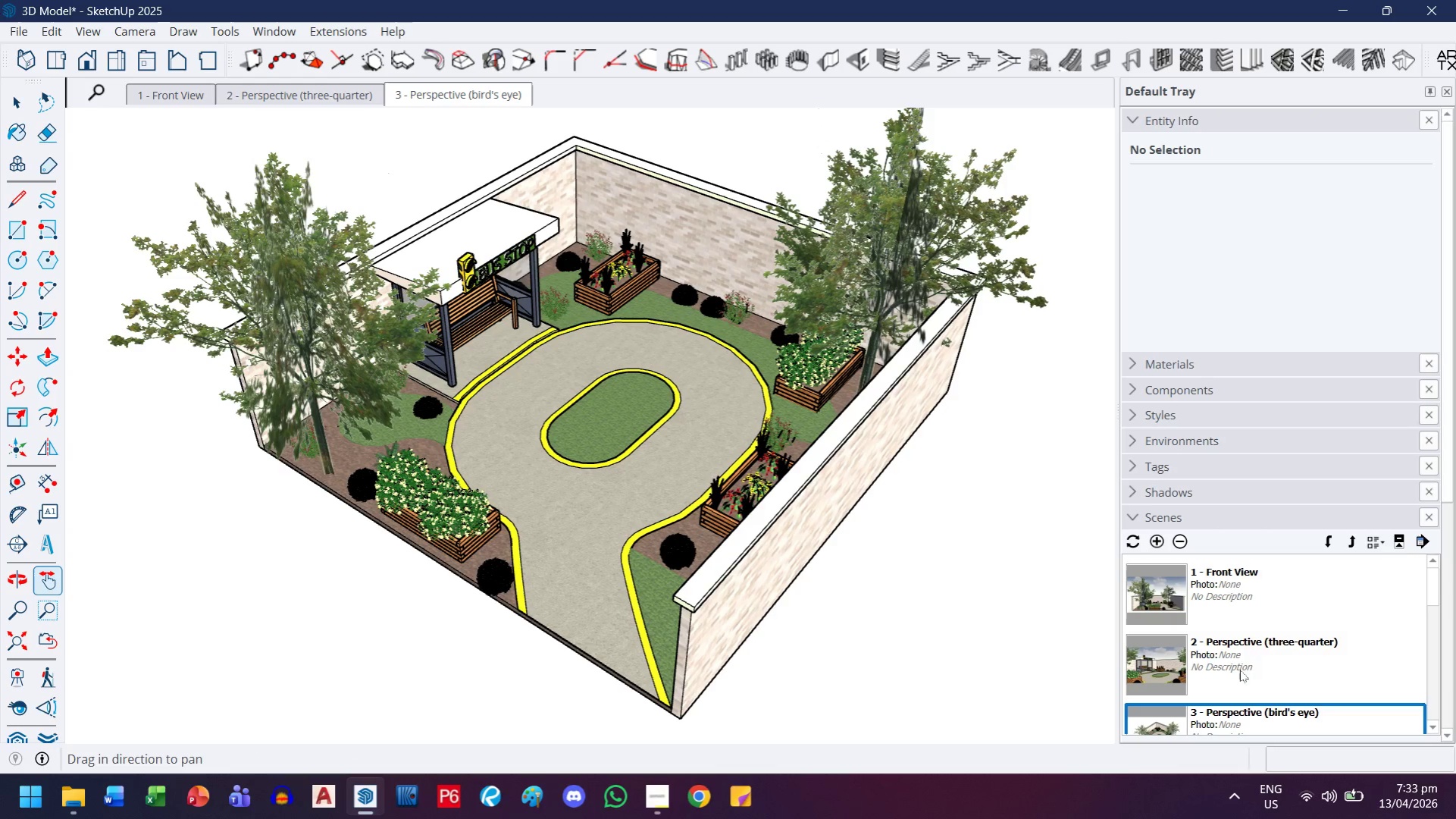 
left_click_drag(start_coordinate=[657, 428], to_coordinate=[656, 449])
 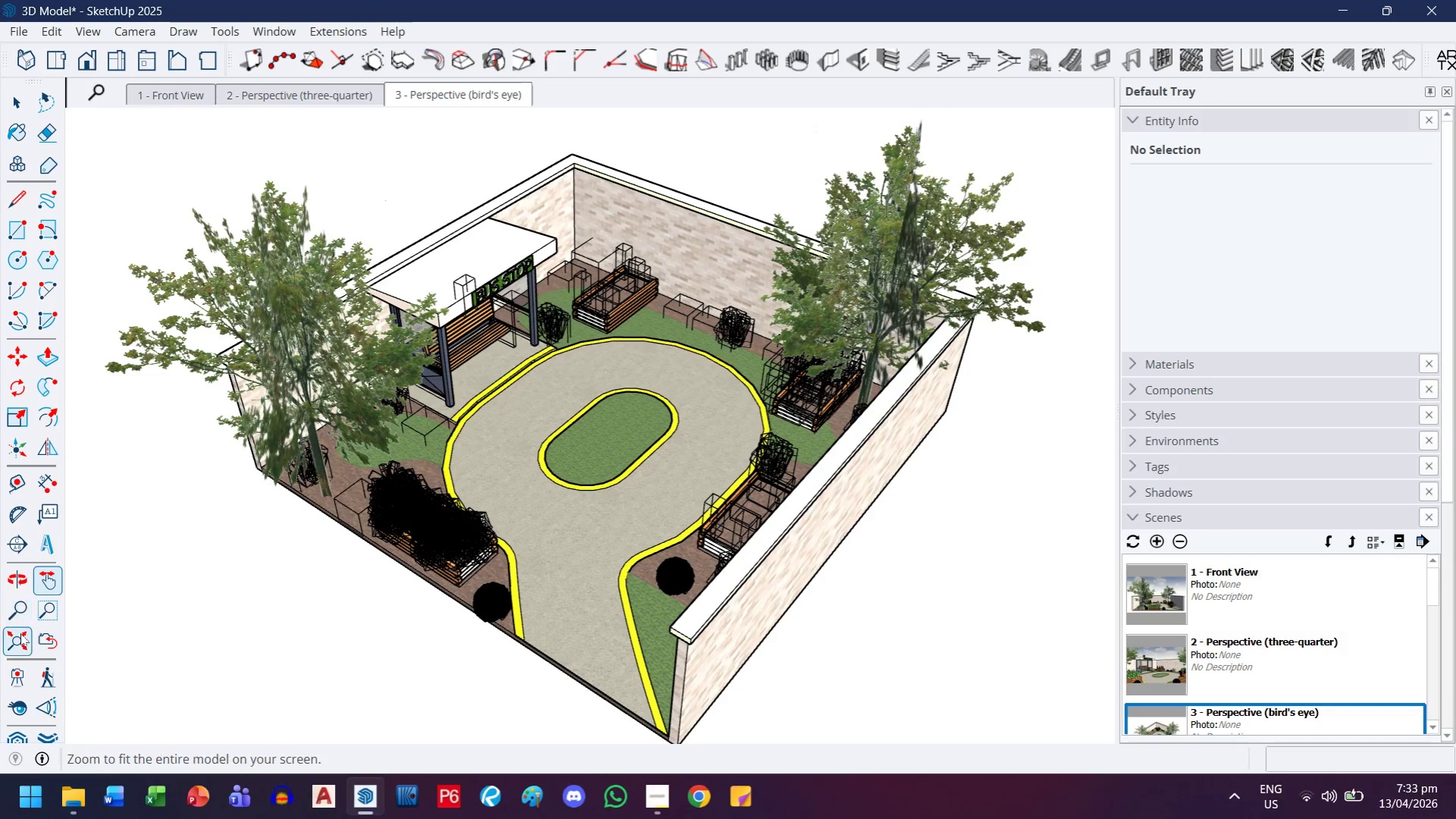 
left_click([20, 633])
 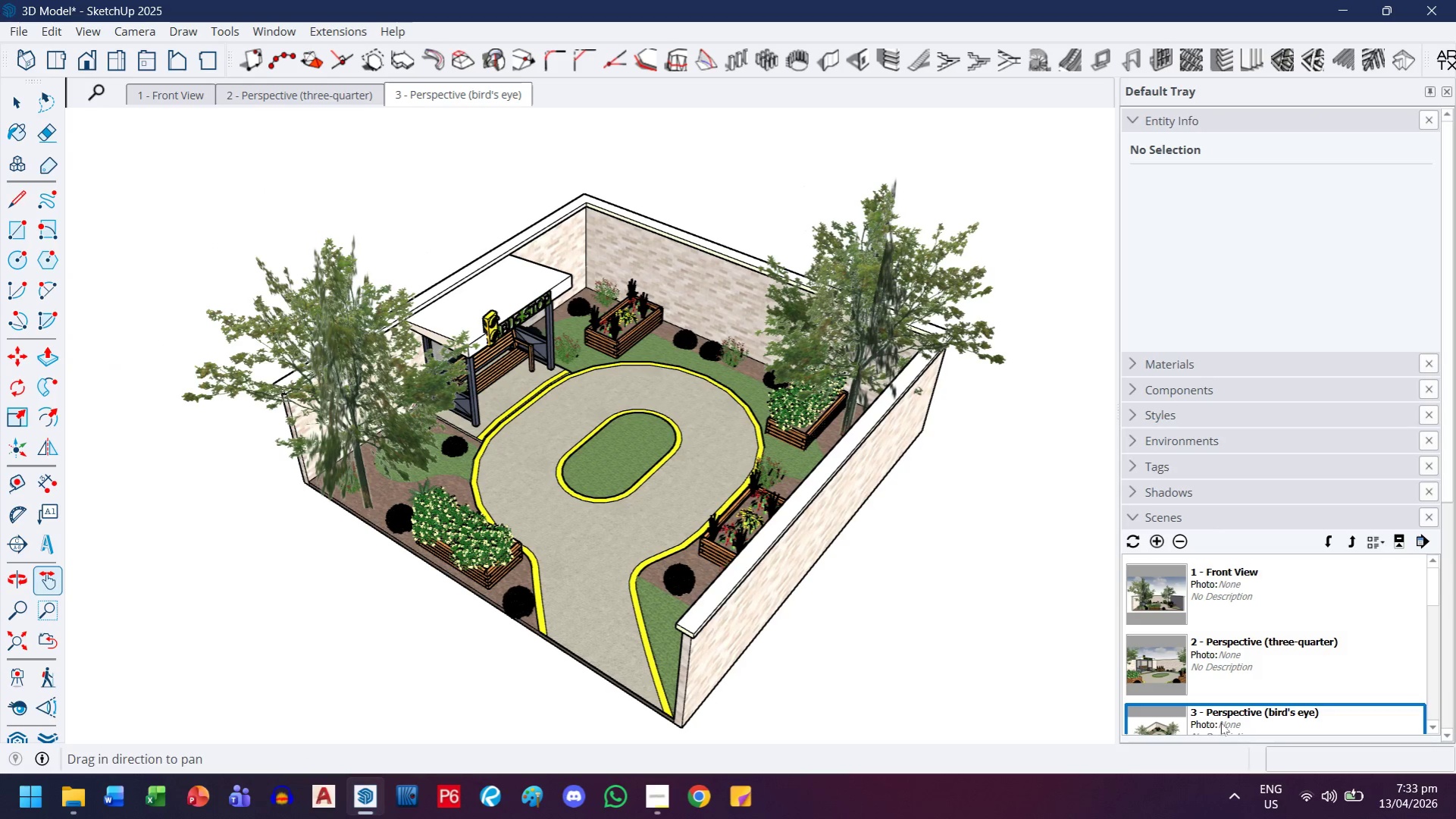 
wait(7.41)
 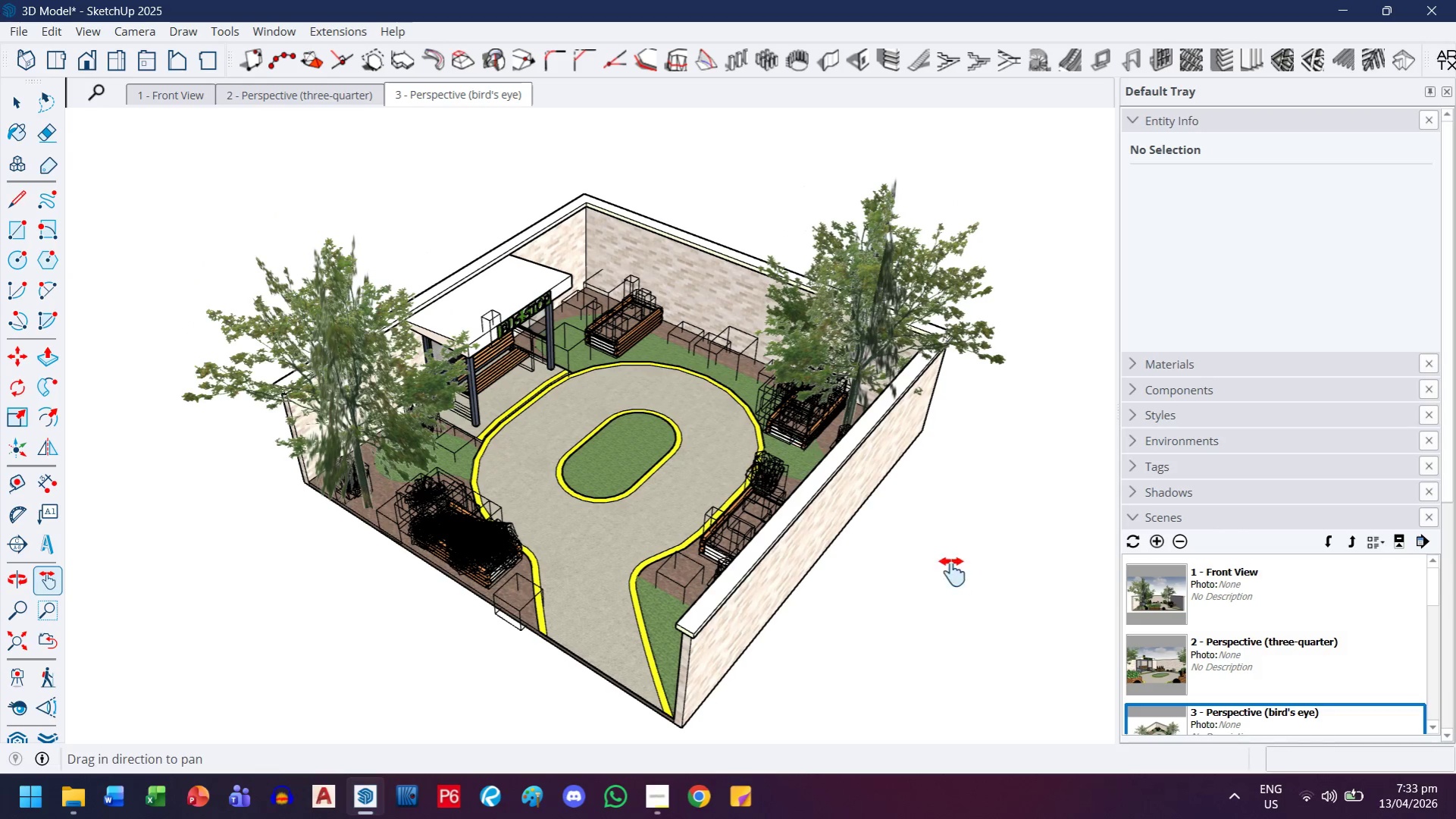 
left_click([323, 97])
 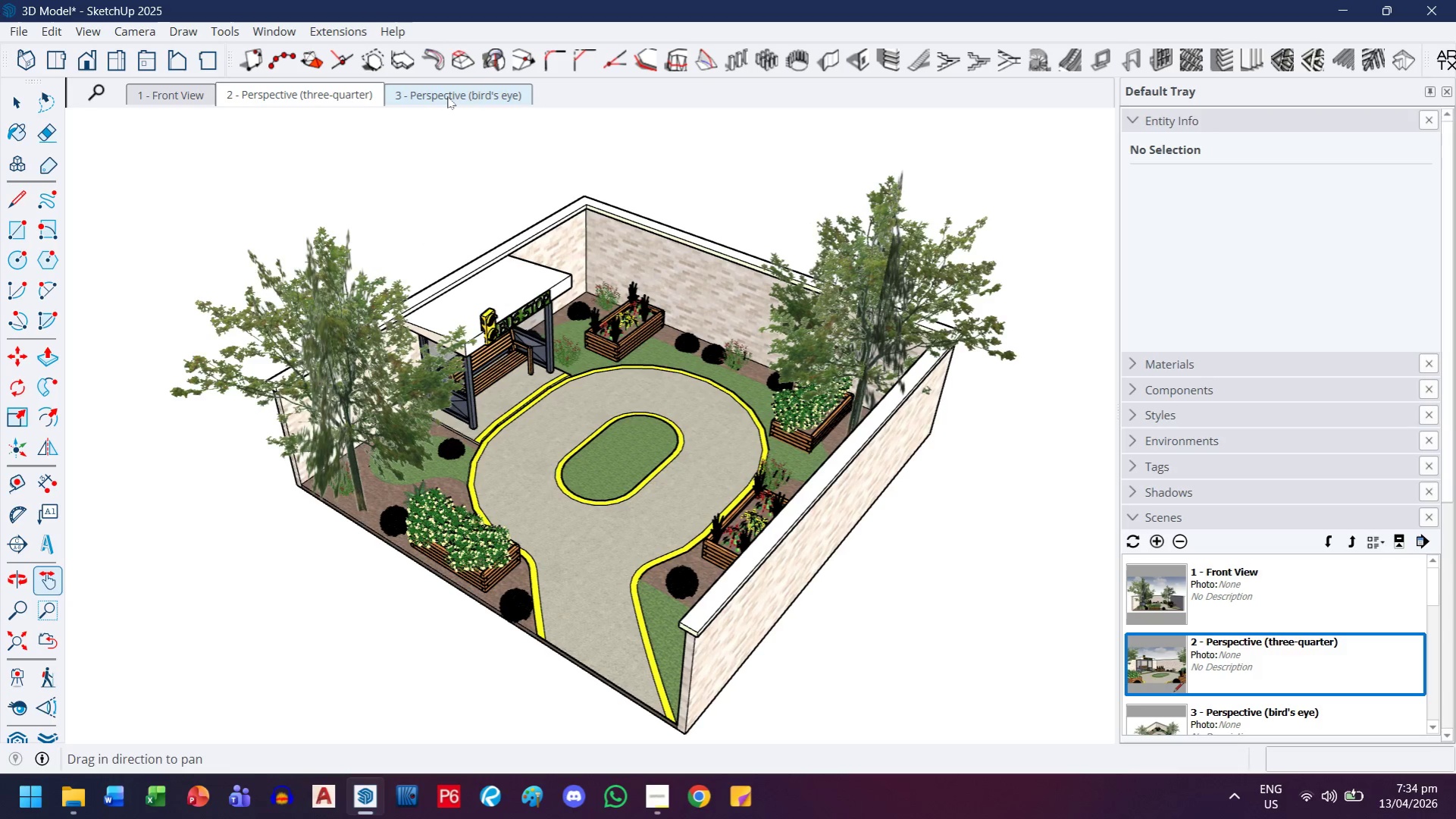 
left_click([447, 96])
 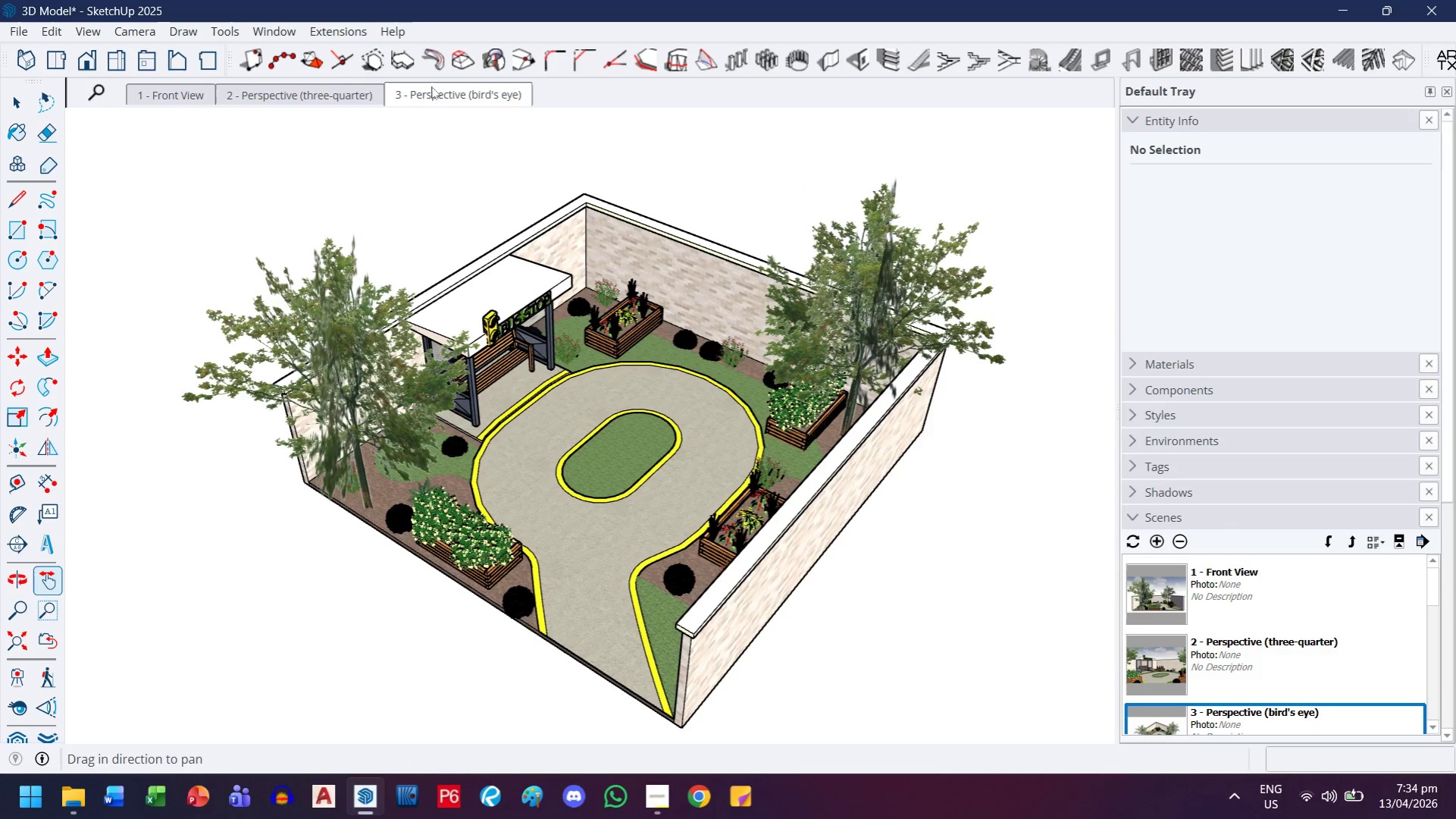 
scroll: coordinate [1254, 622], scroll_direction: down, amount: 2.0
 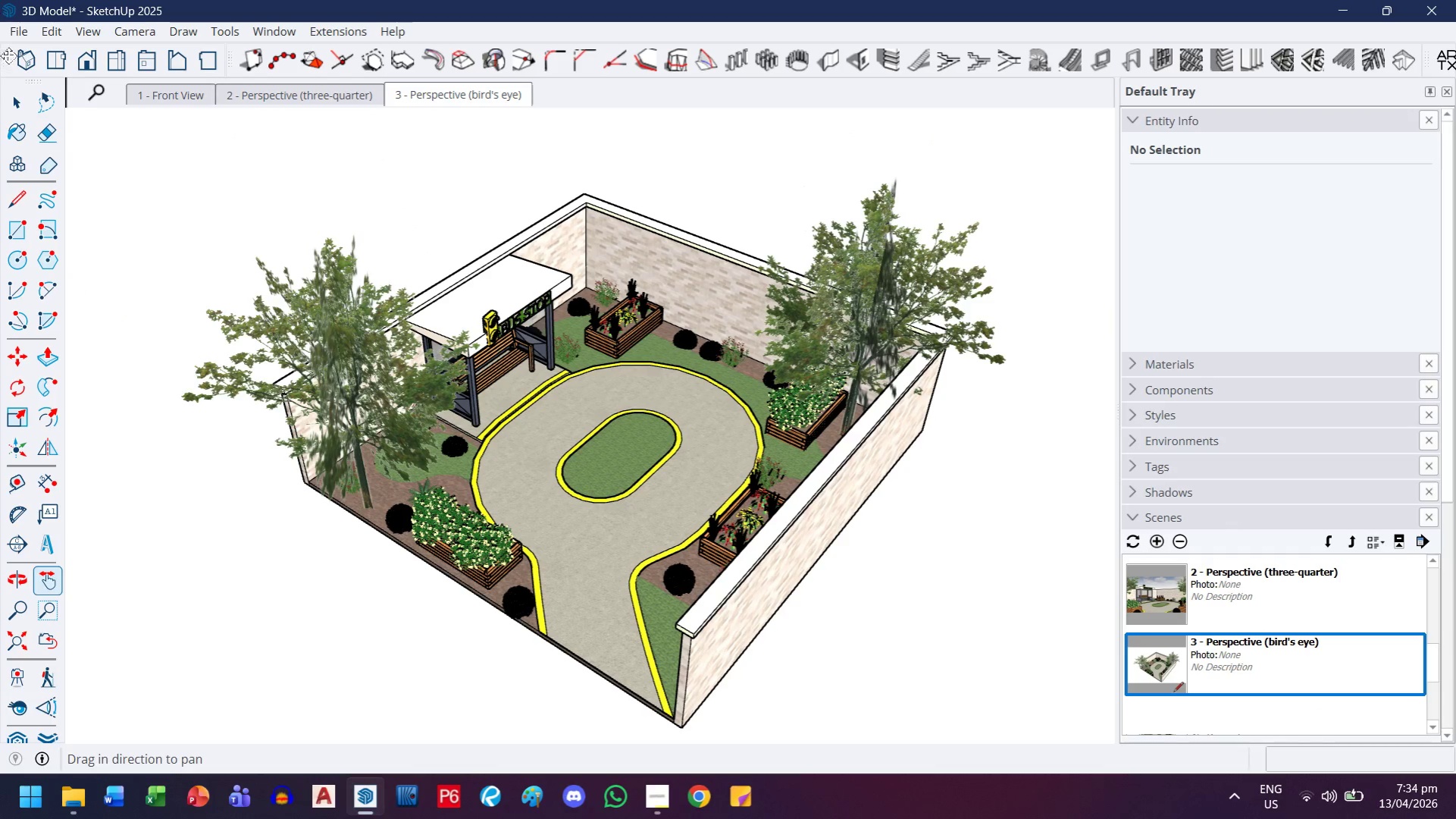 
left_click([12, 34])
 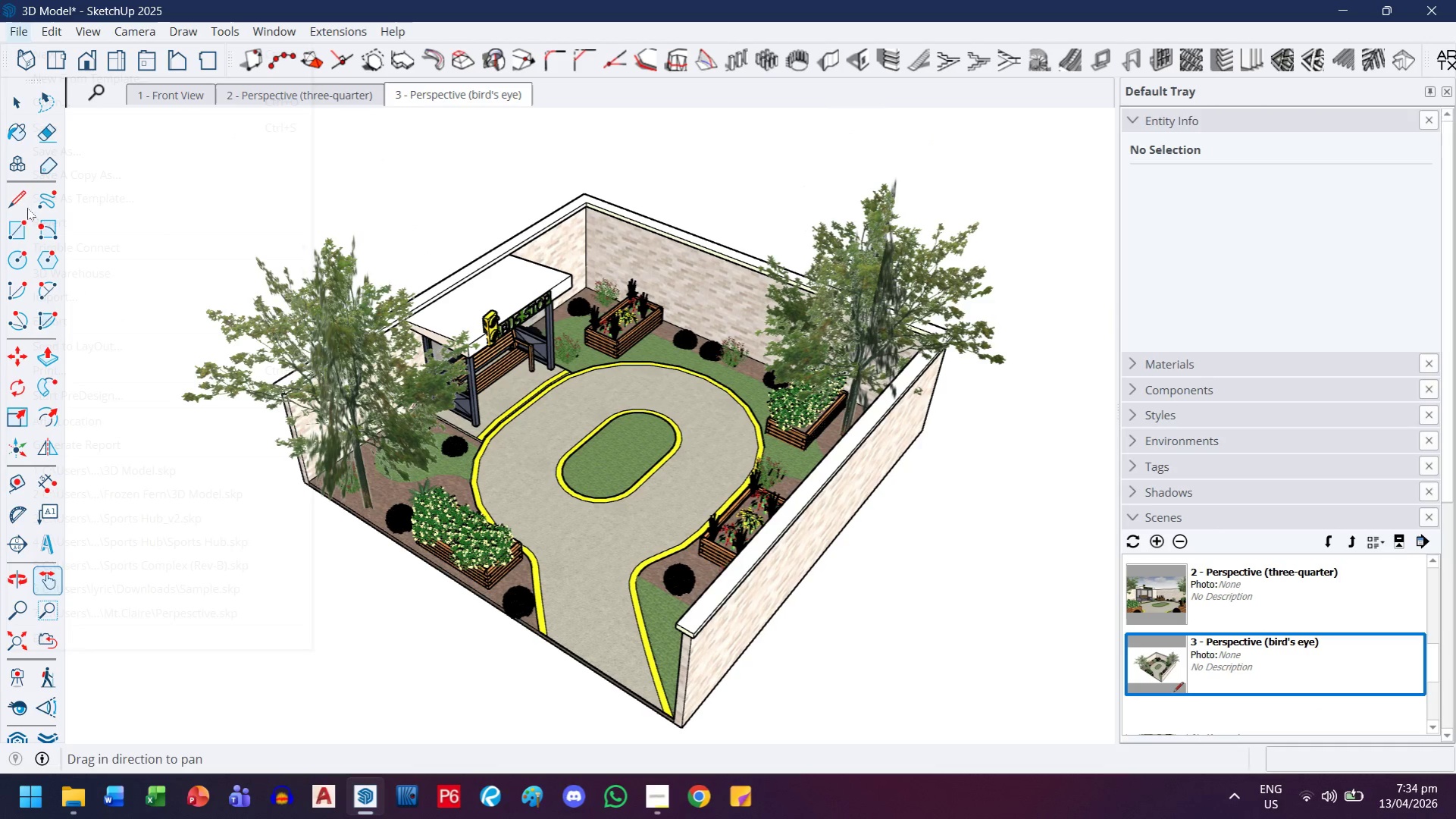 
mouse_move([42, 242])
 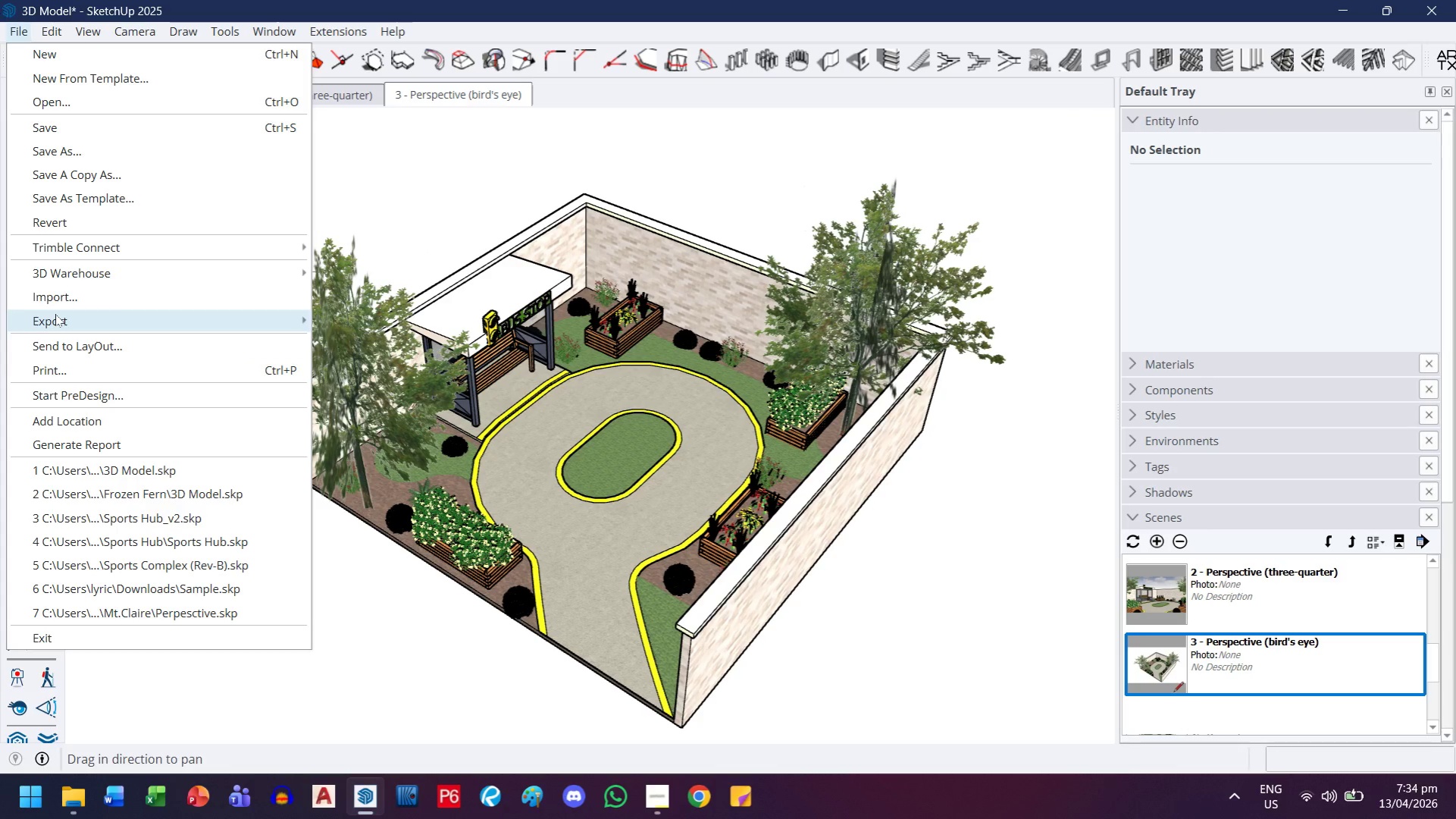 
left_click([56, 317])
 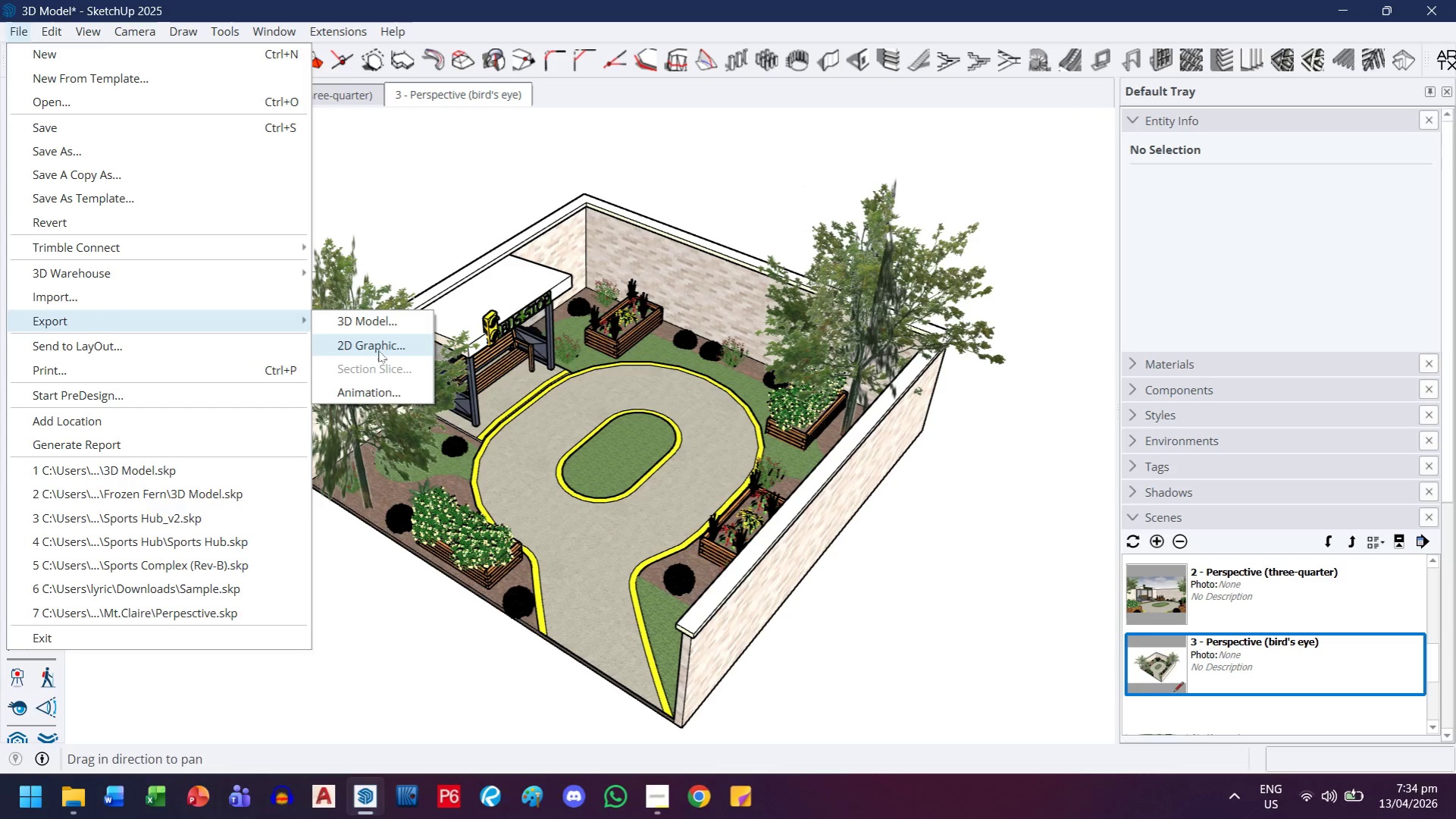 
left_click([378, 350])
 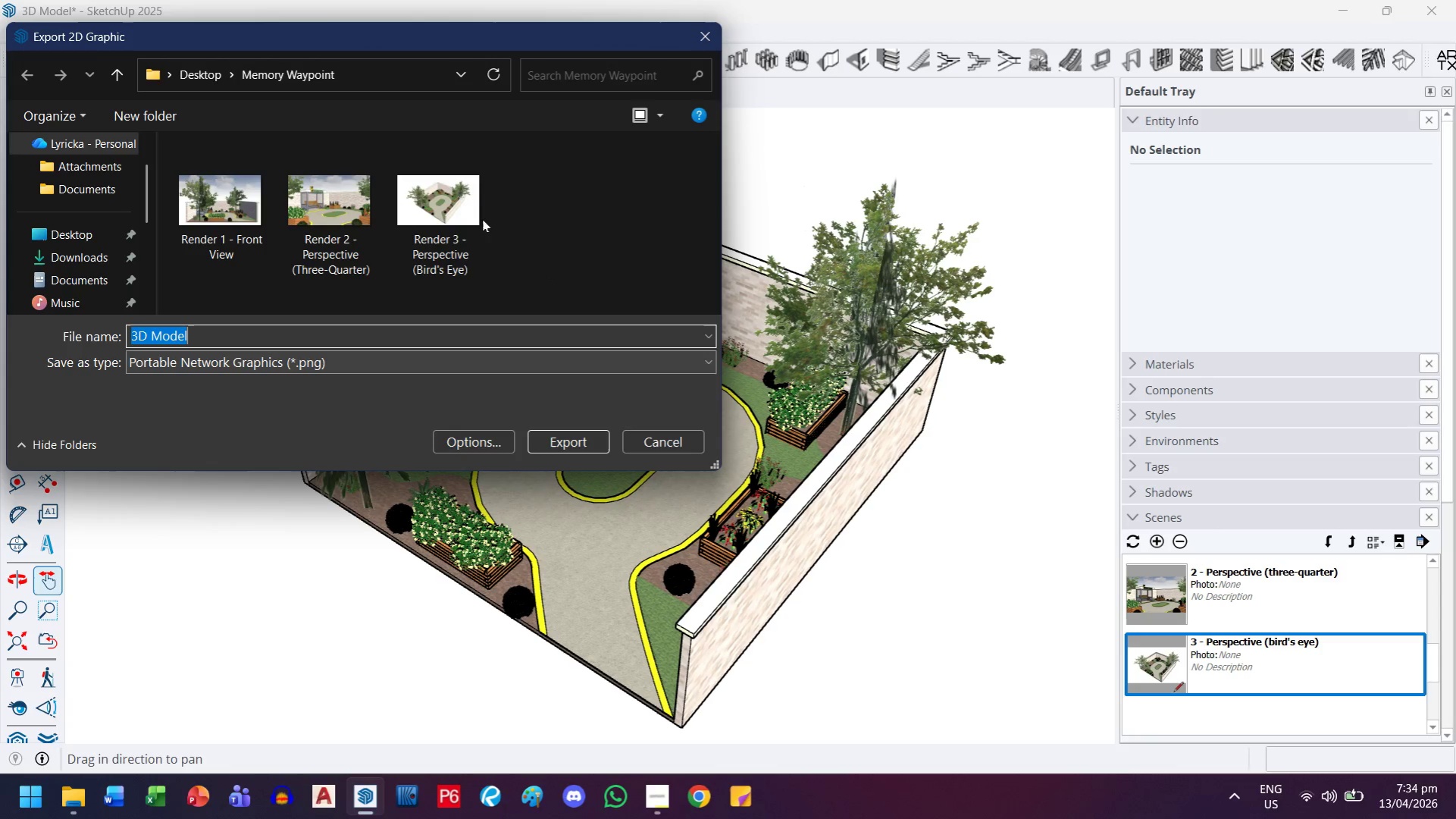 
left_click([474, 214])
 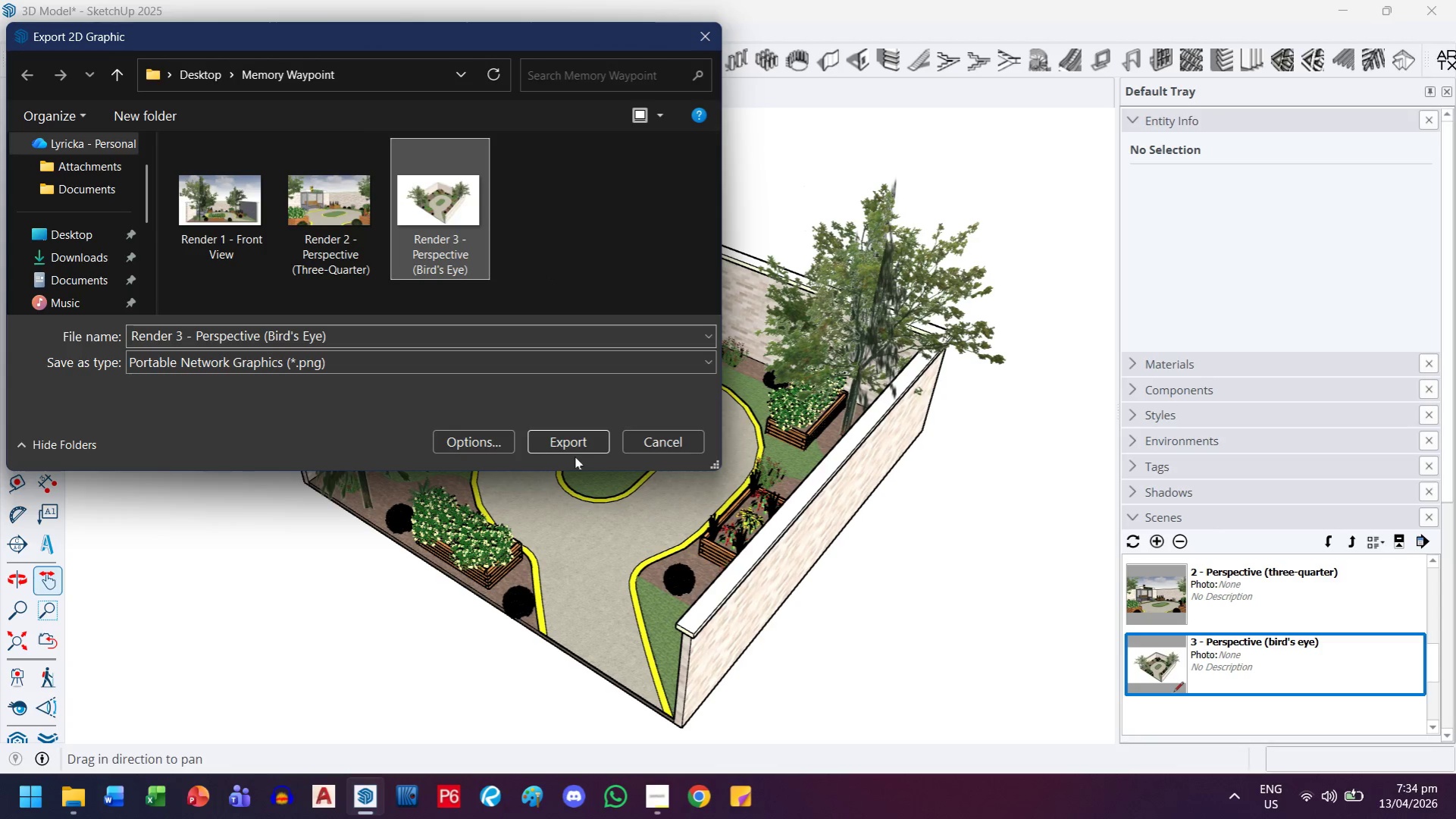 
left_click([586, 444])
 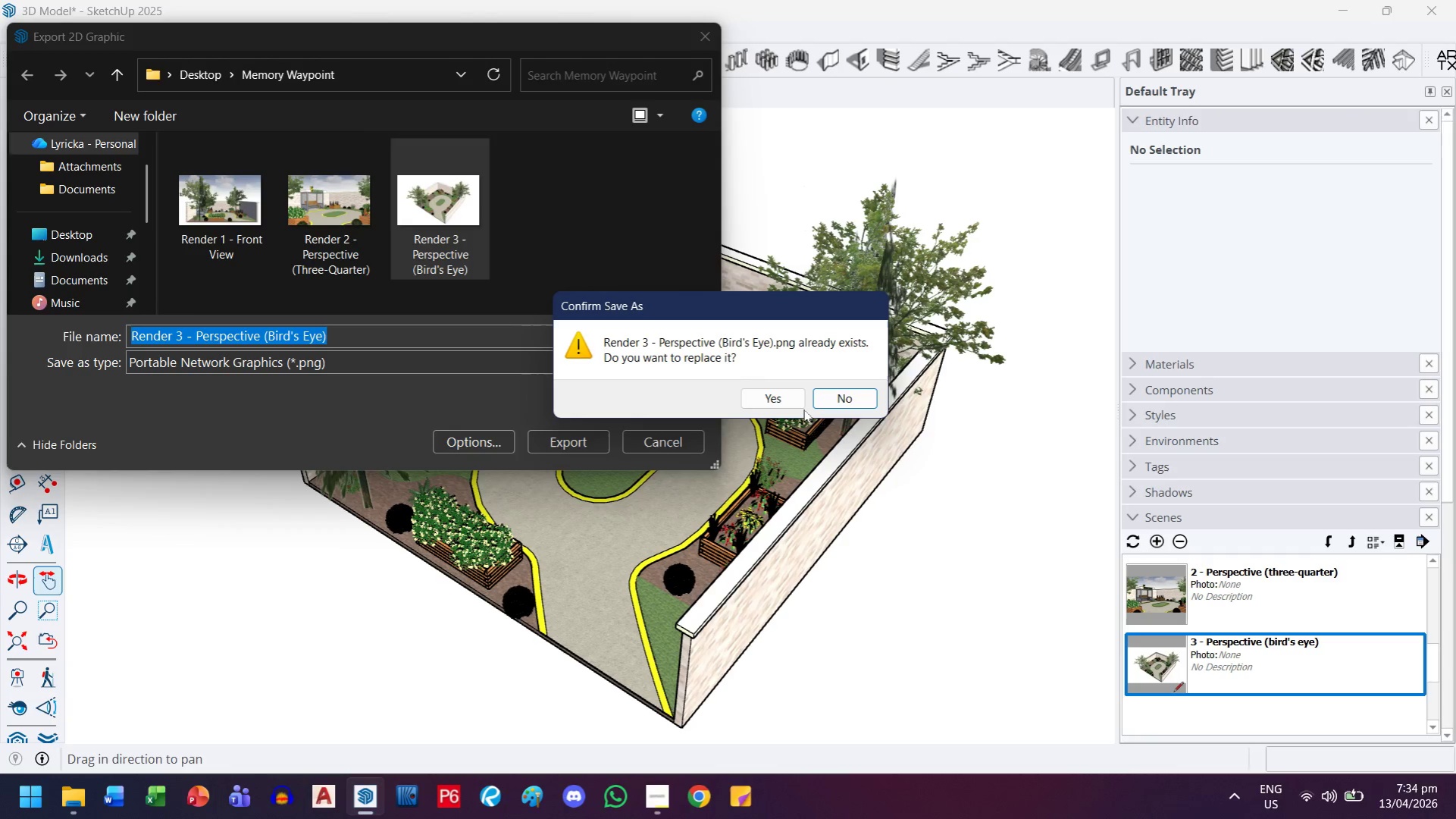 
left_click([786, 406])
 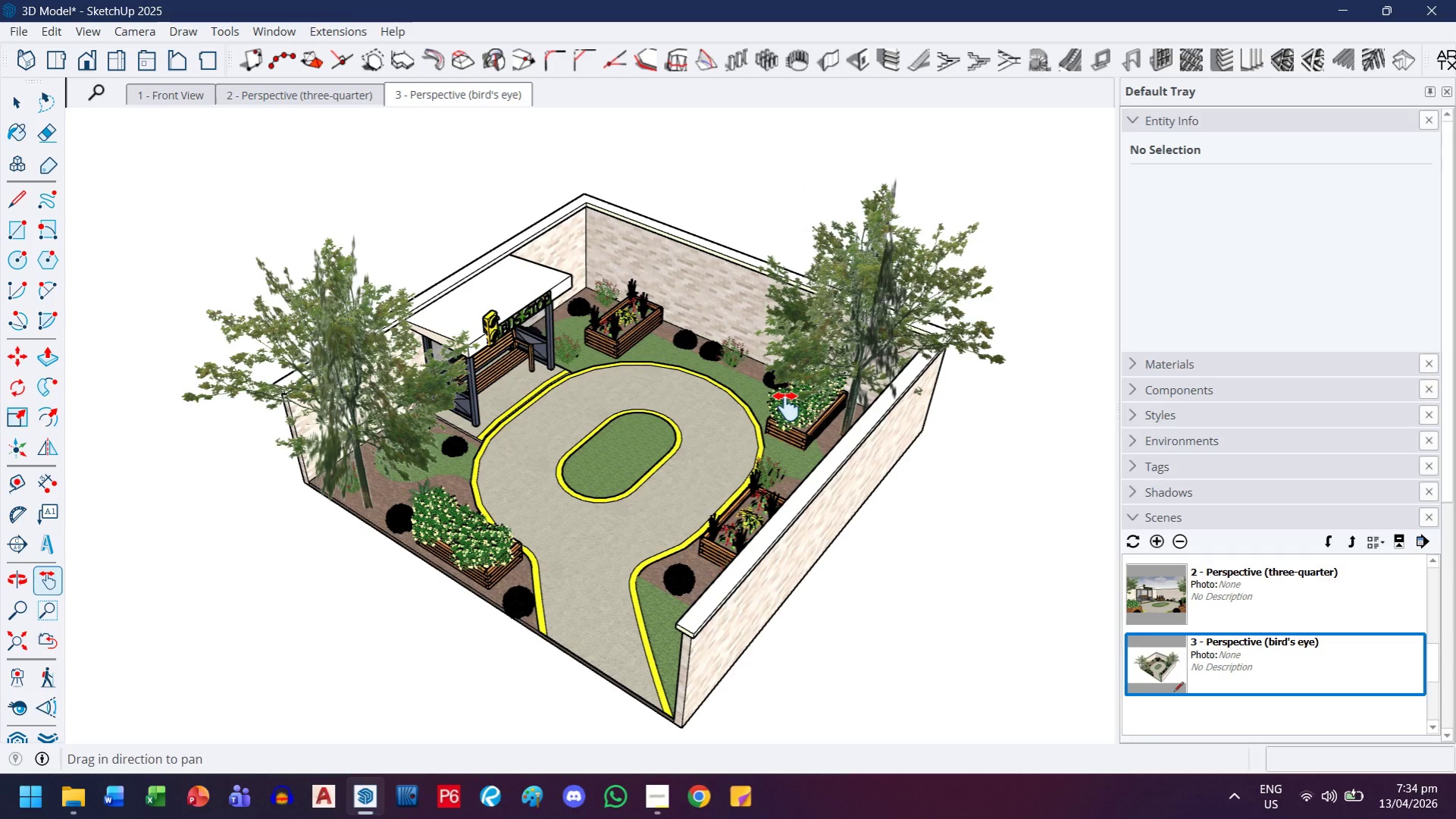 
wait(5.88)
 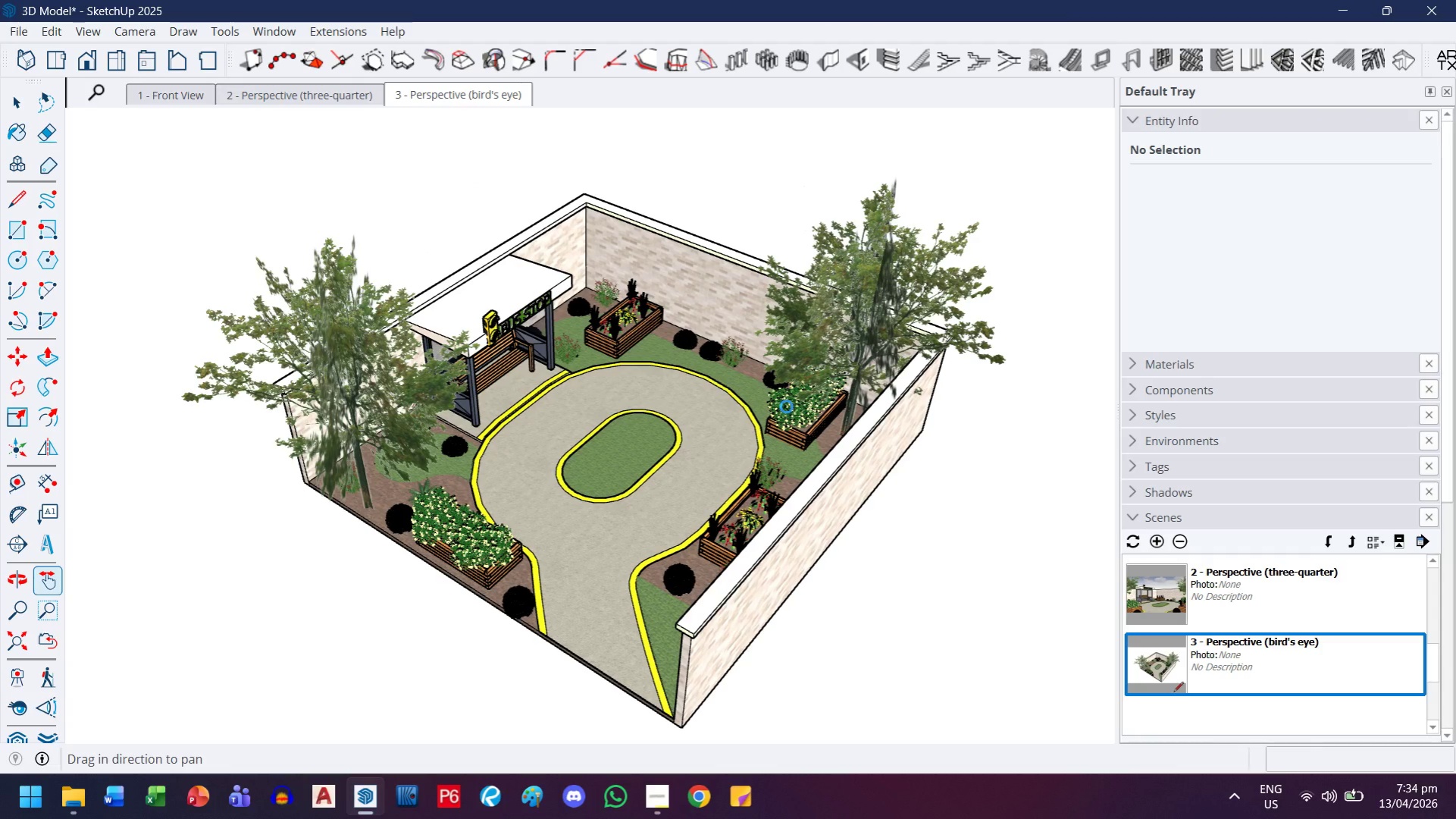 
left_click([189, 96])
 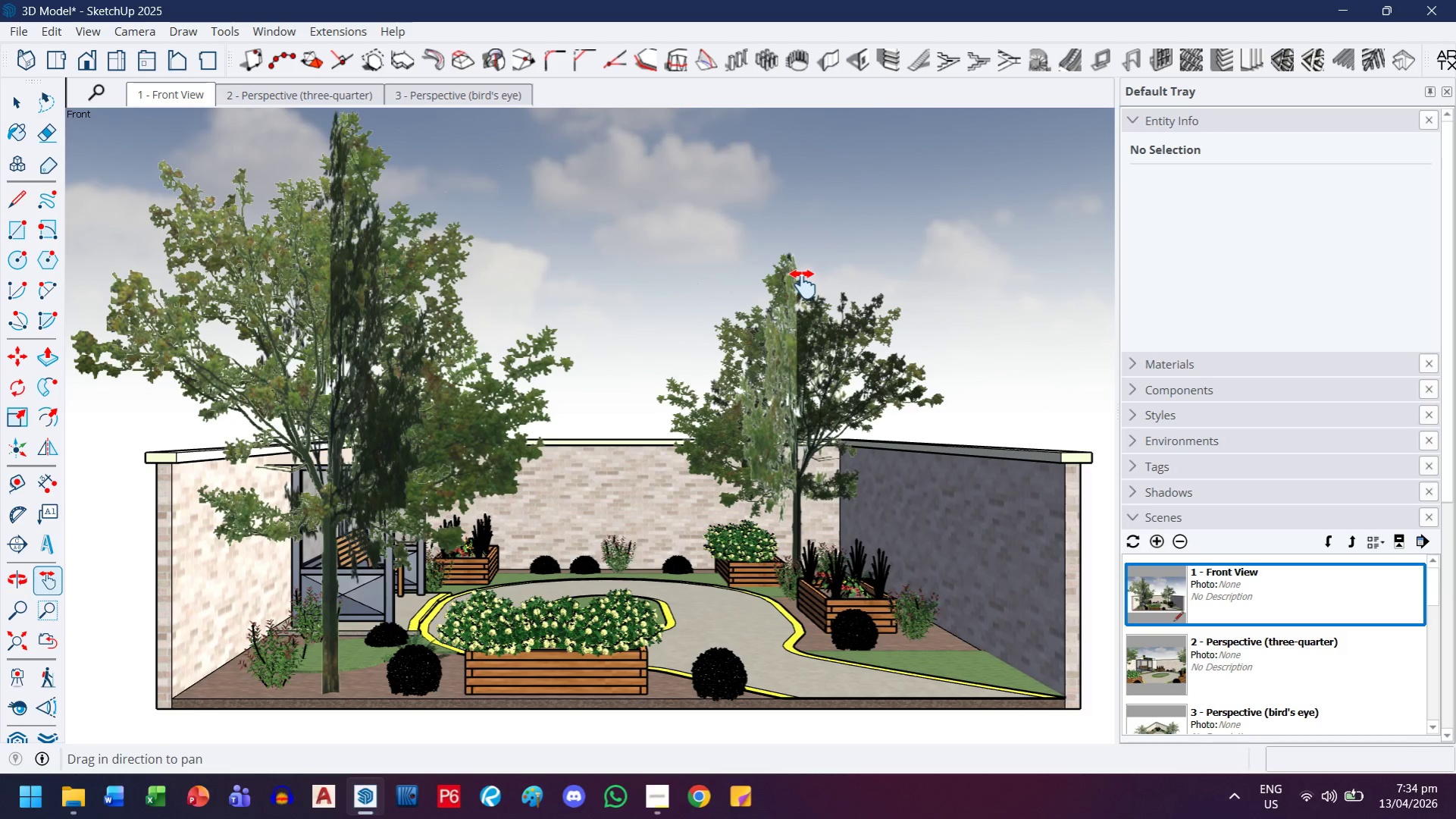 
wait(5.05)
 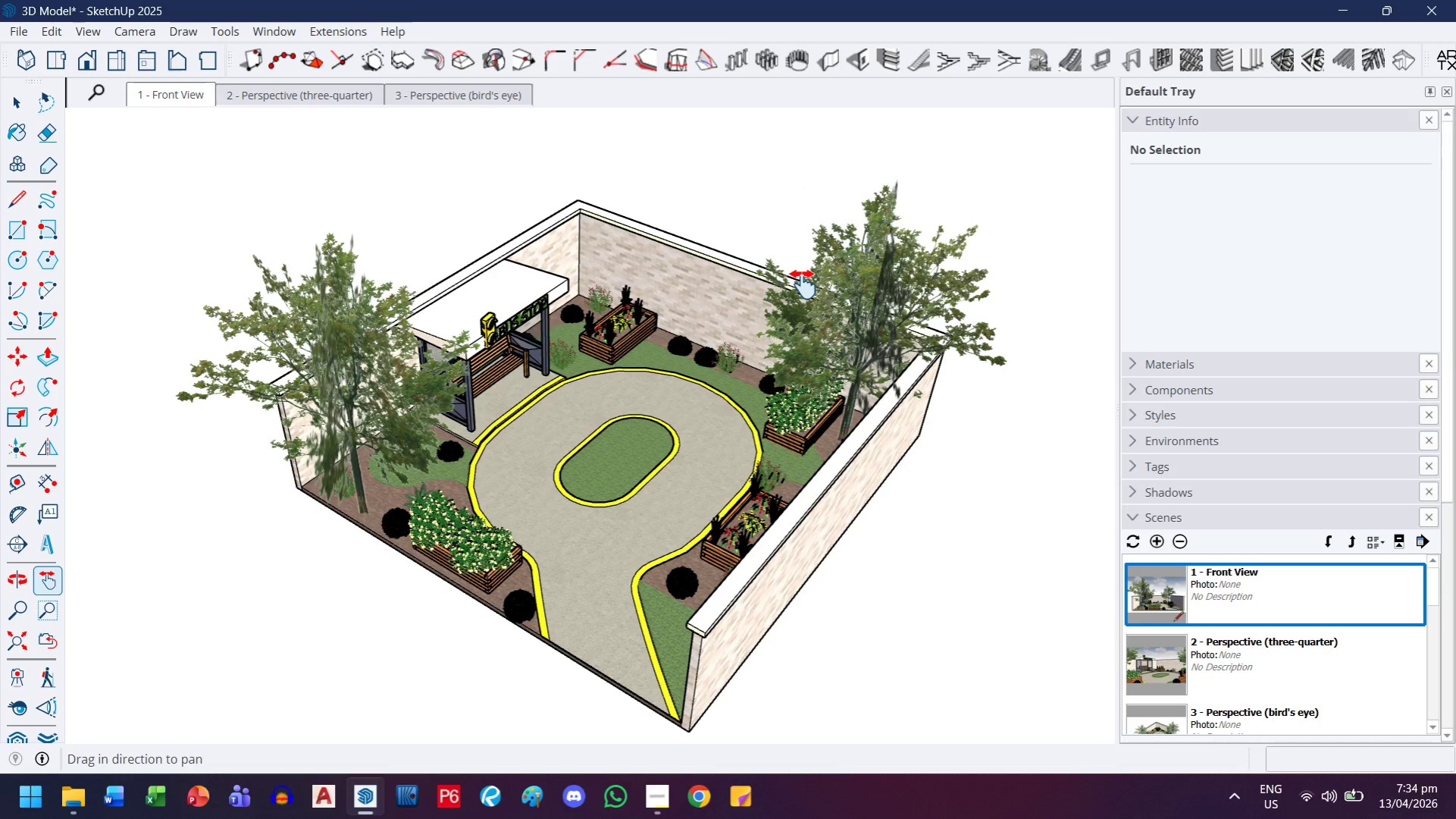 
left_click([20, 31])
 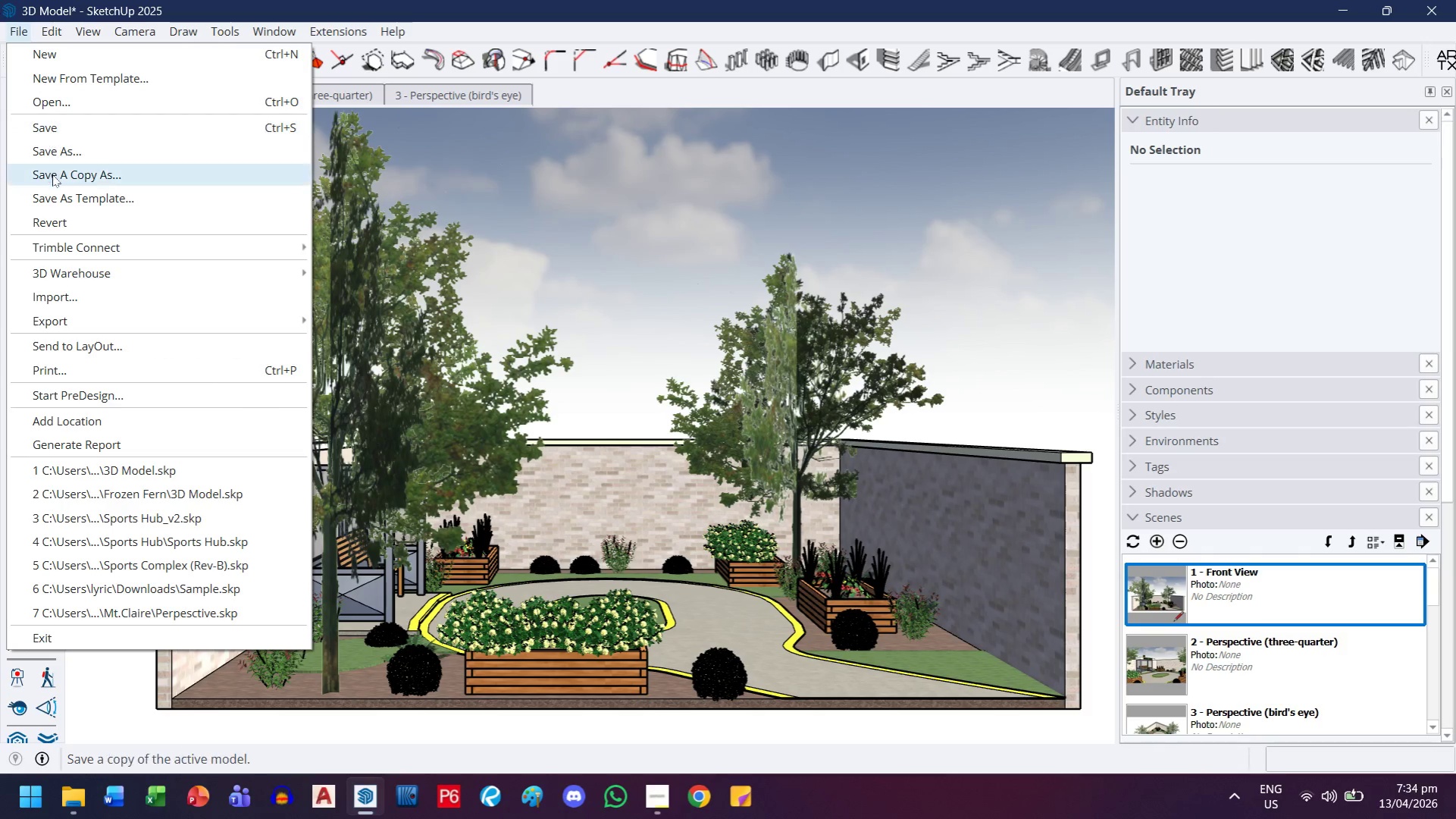 